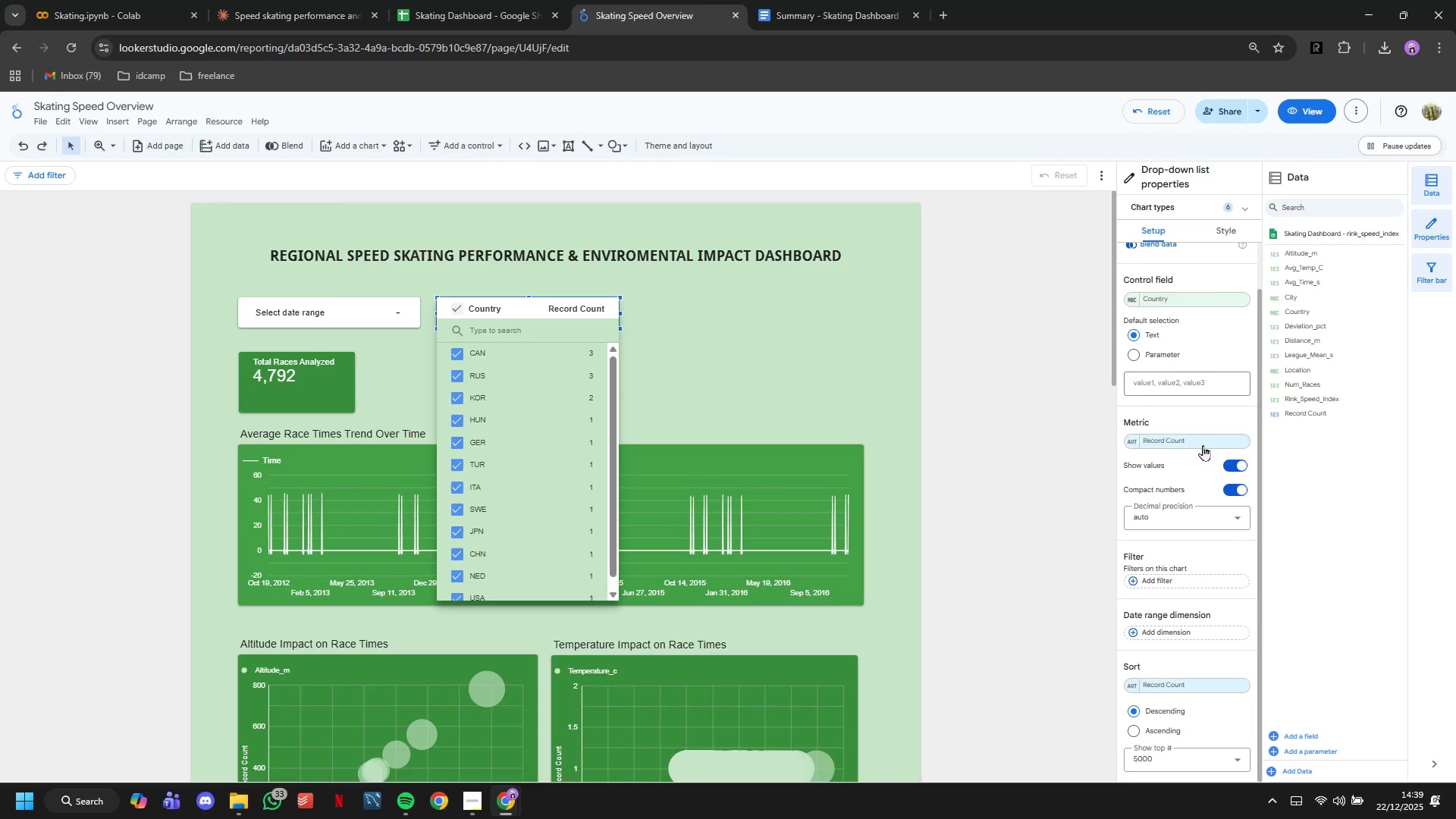 
scroll: coordinate [1203, 445], scroll_direction: up, amount: 11.0
 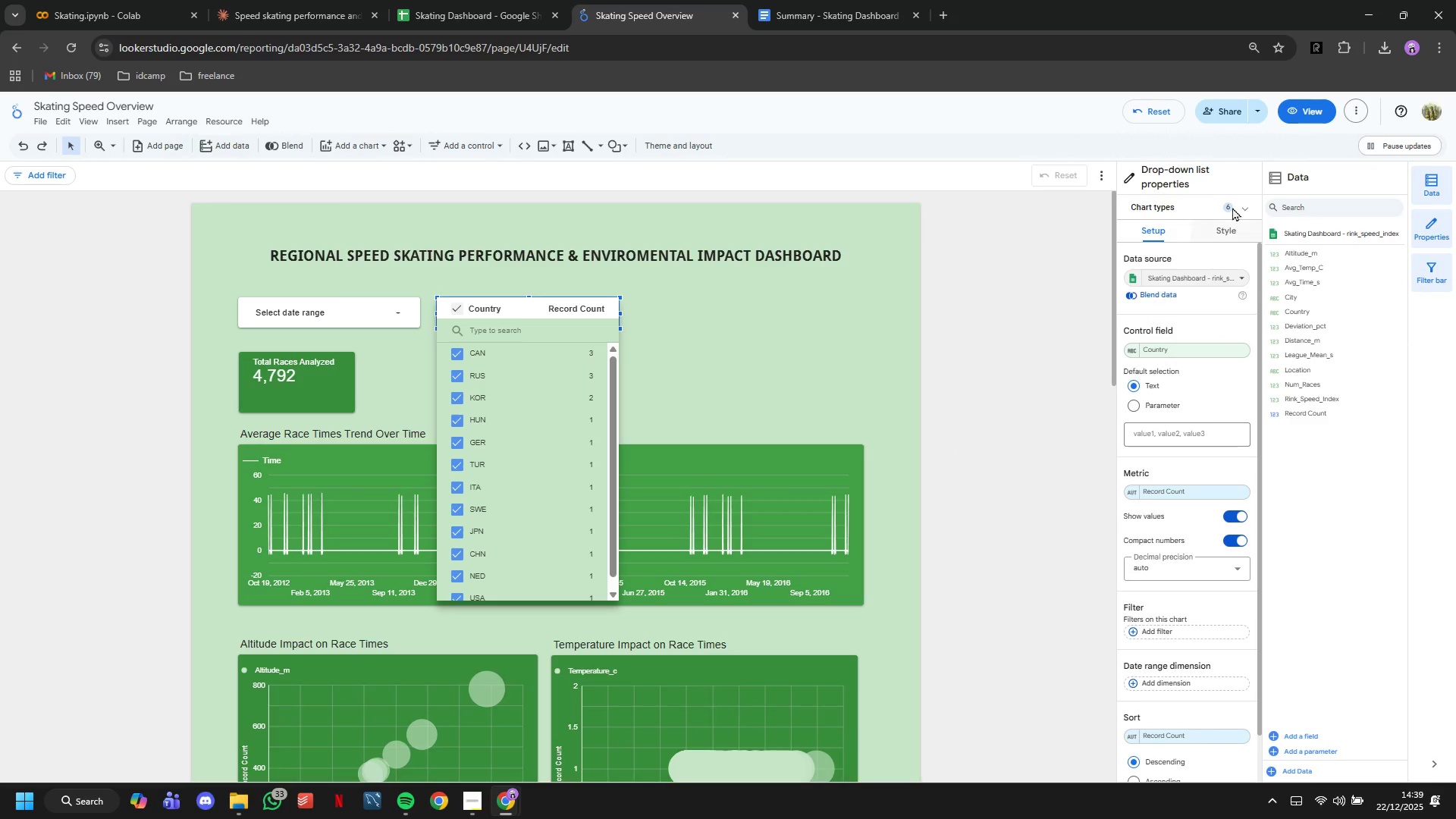 
left_click([1235, 205])
 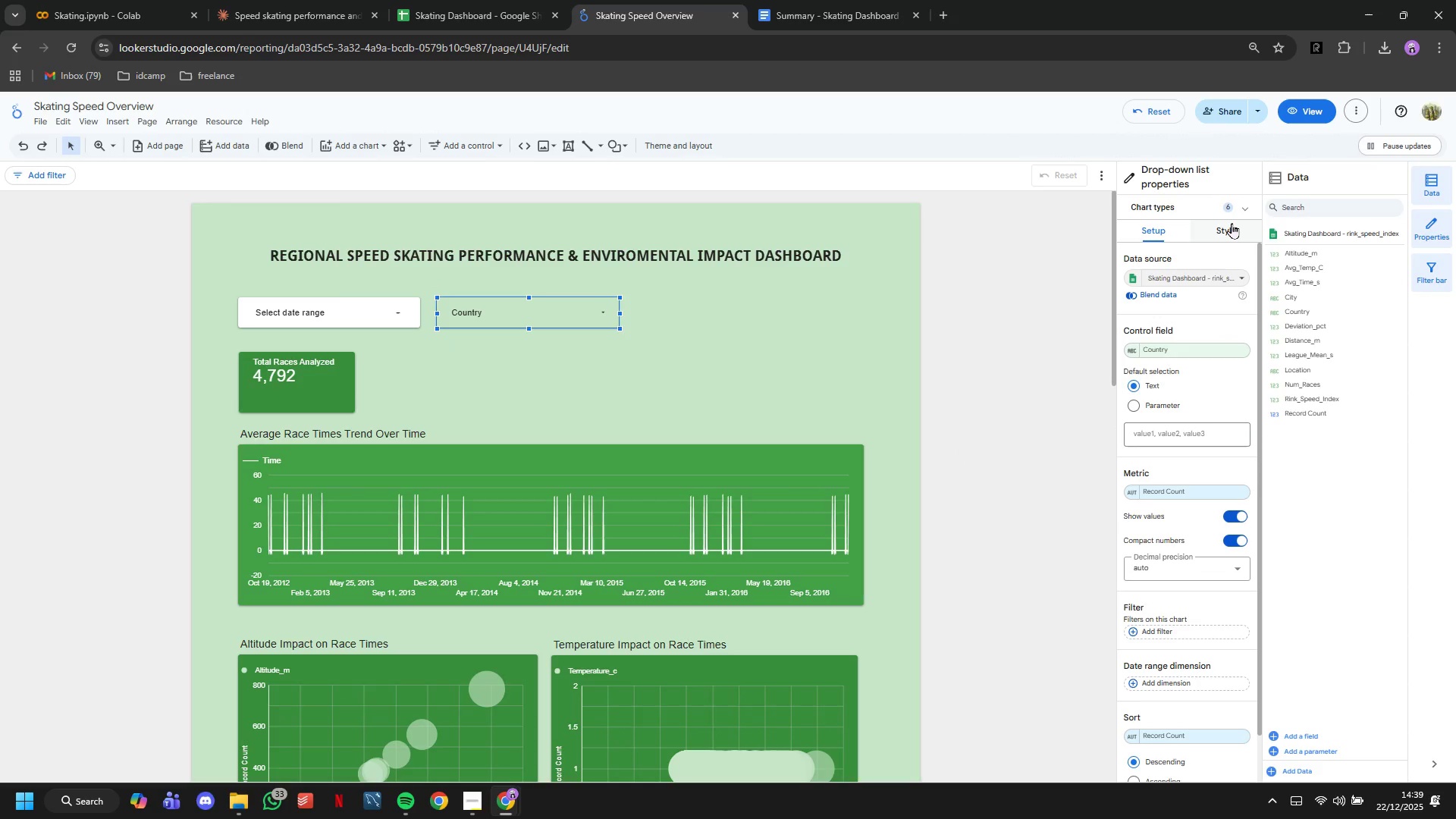 
left_click([1232, 223])
 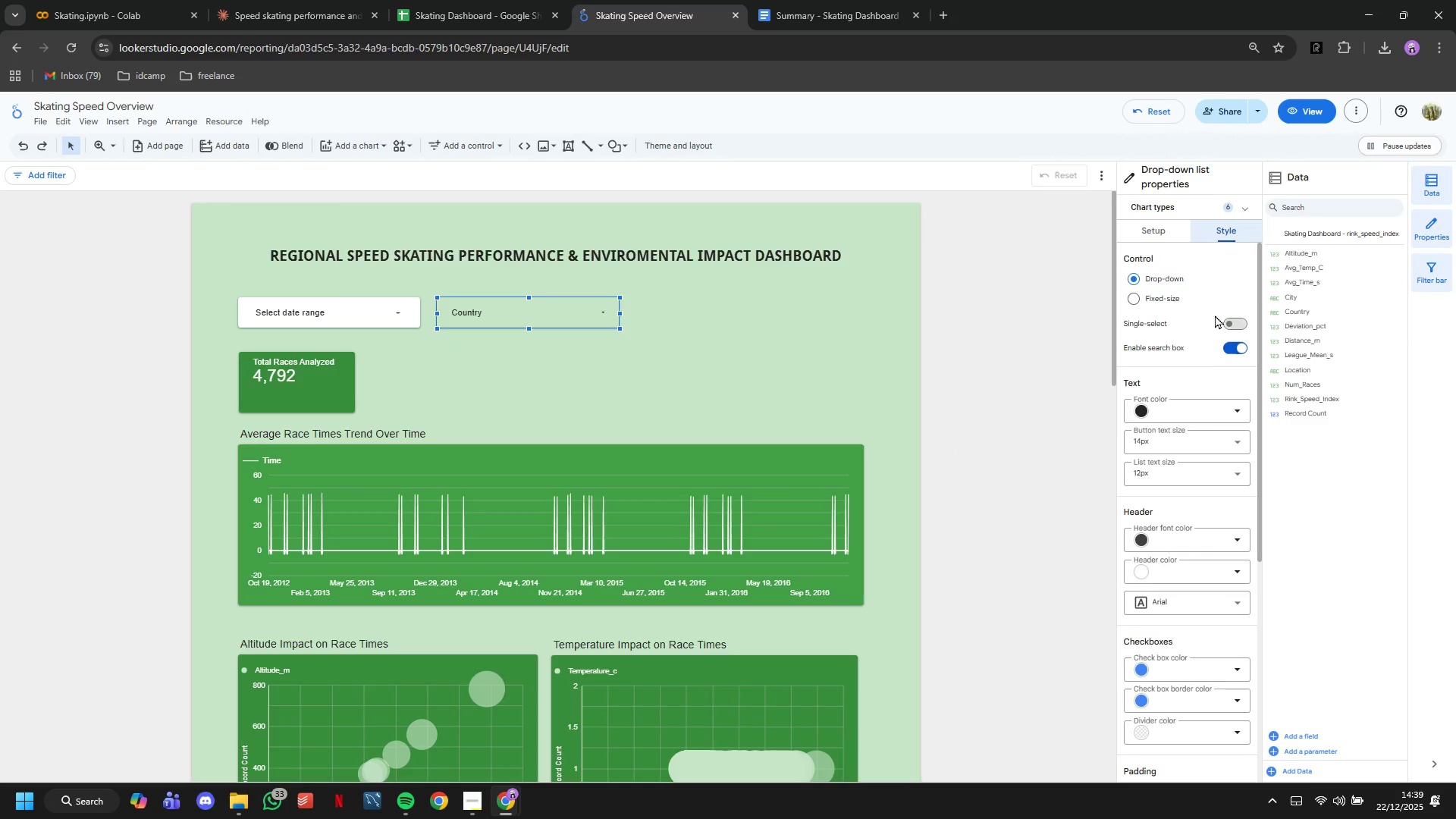 
scroll: coordinate [1215, 318], scroll_direction: up, amount: 3.0
 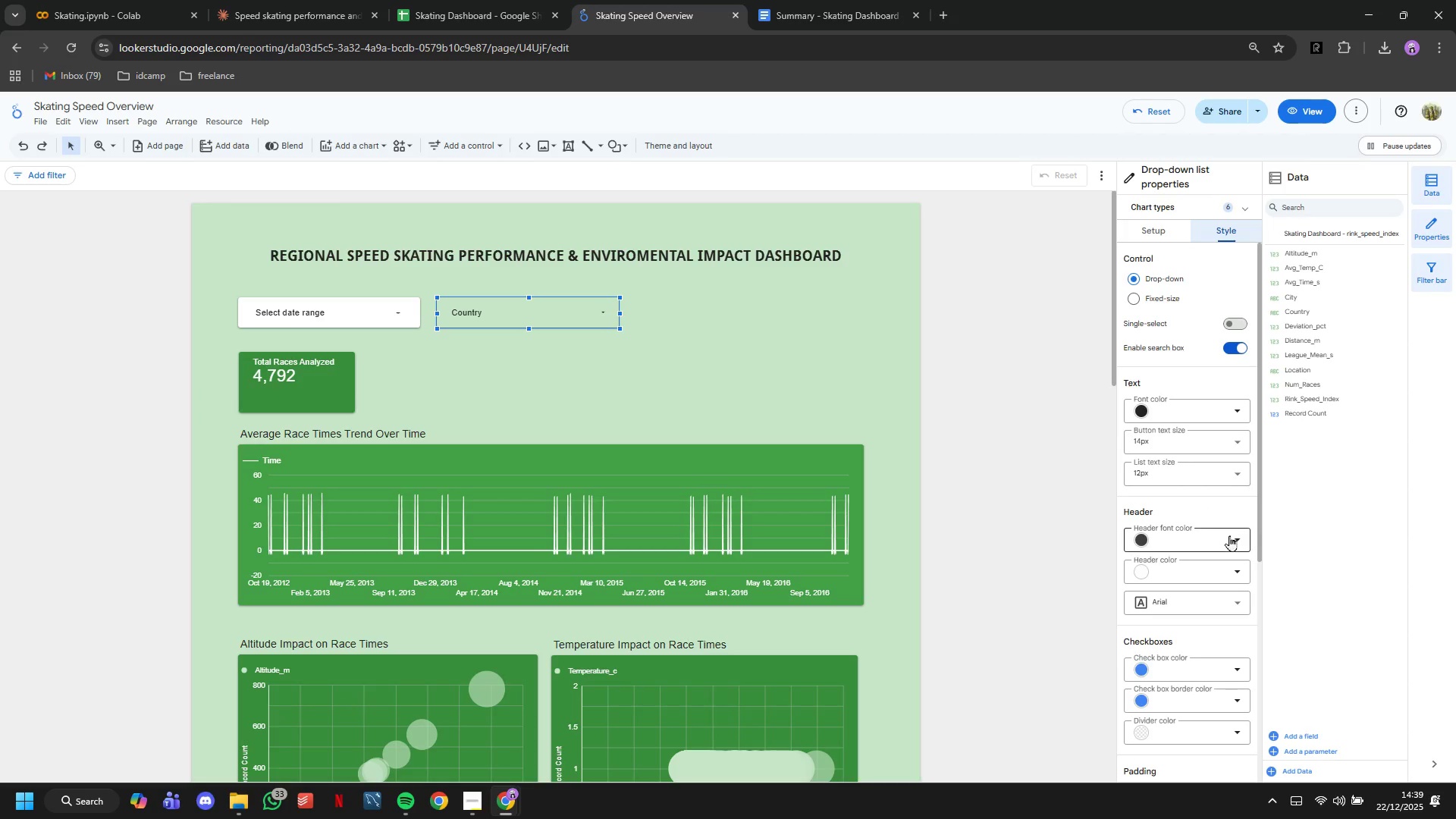 
scroll: coordinate [1232, 543], scroll_direction: down, amount: 5.0
 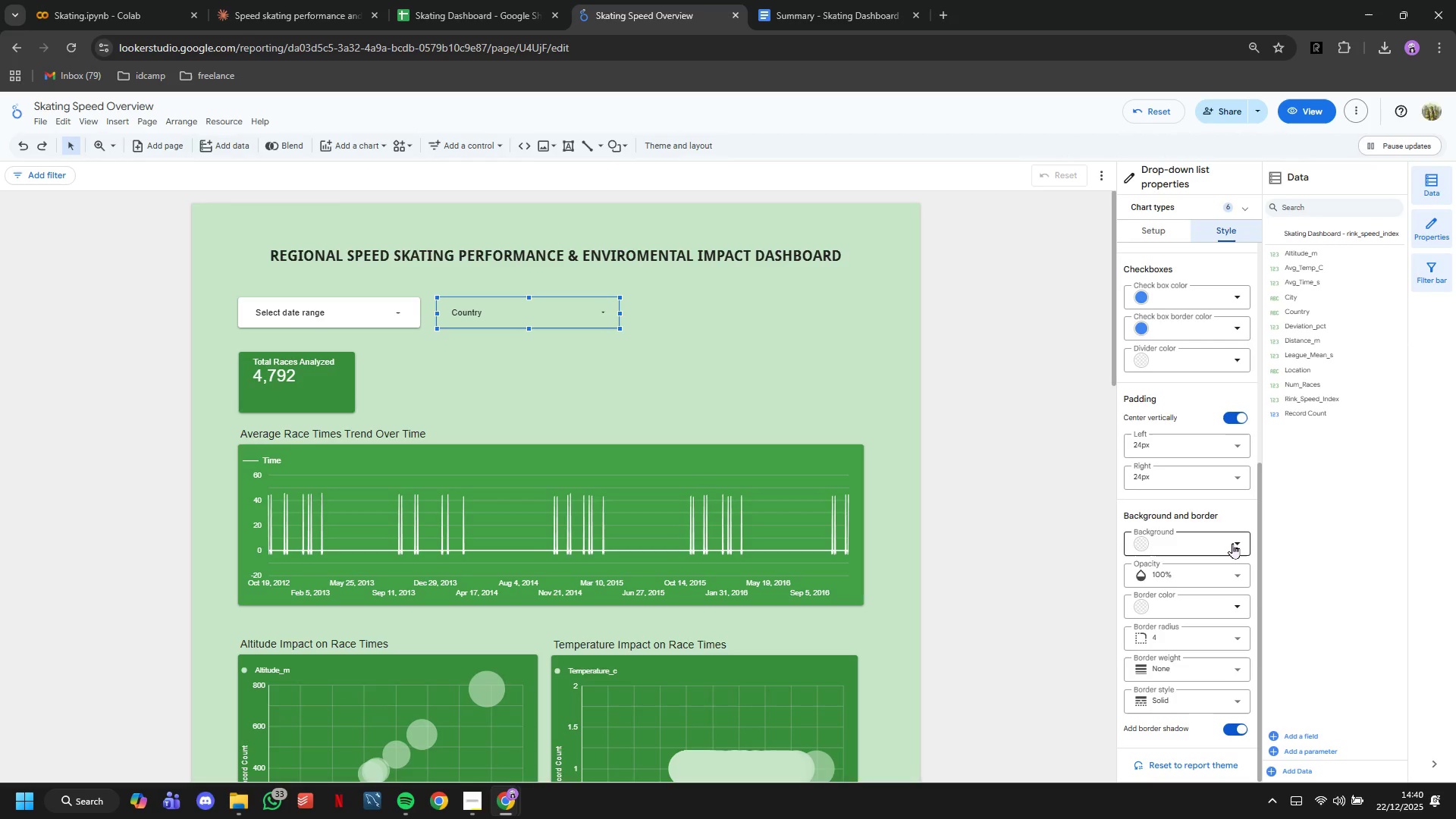 
left_click([1232, 543])
 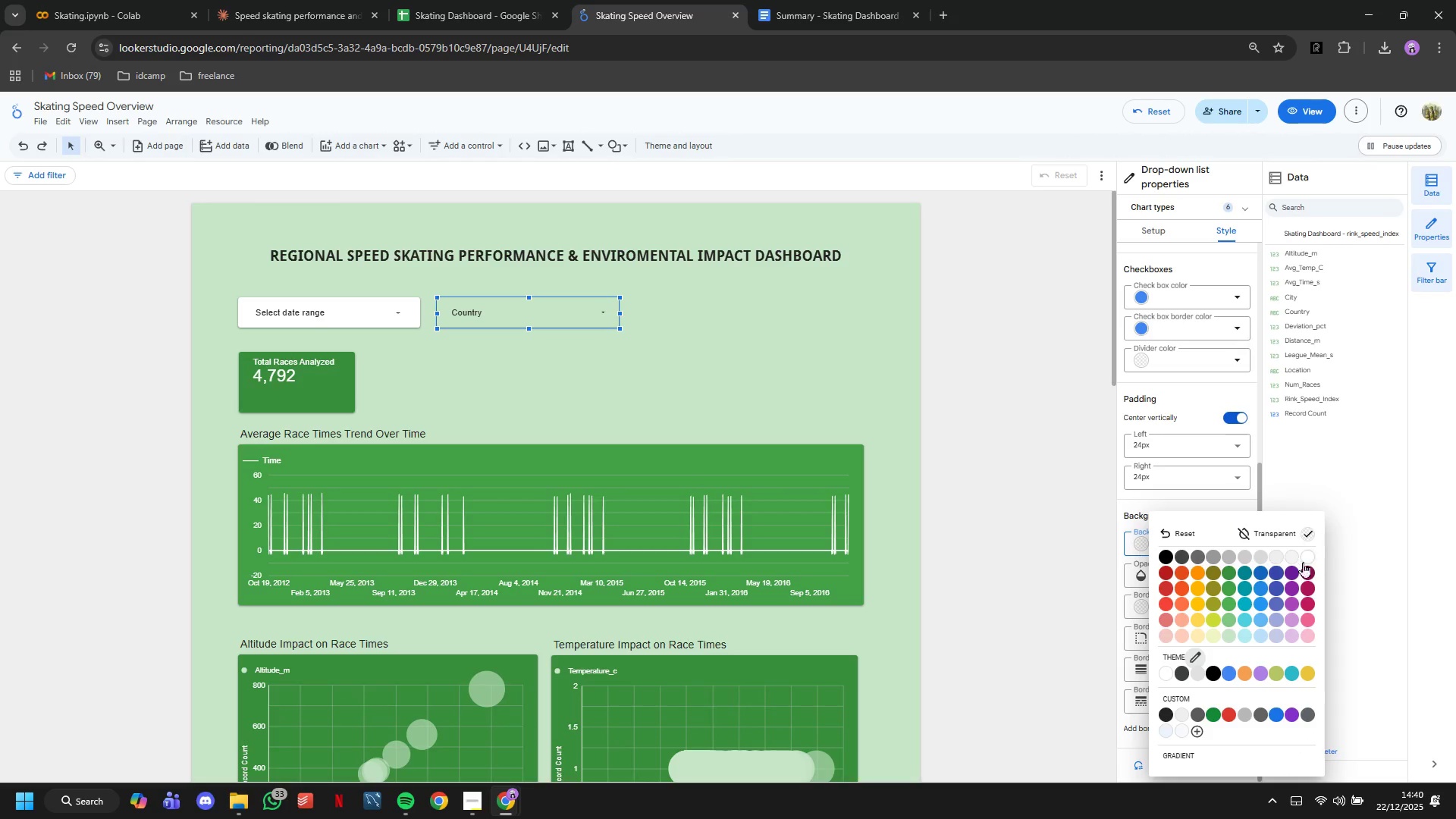 
left_click([1305, 560])
 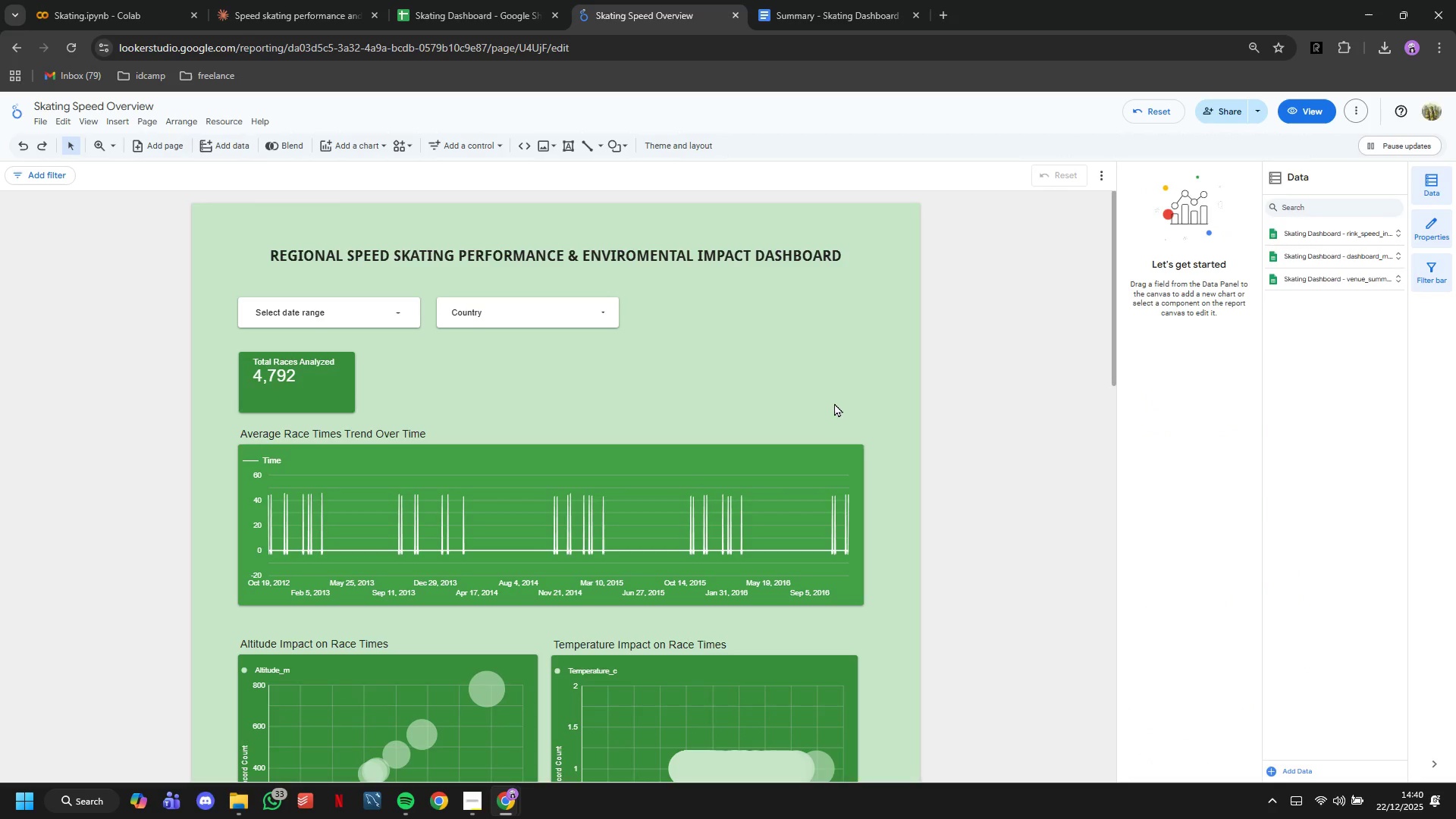 
left_click([833, 397])
 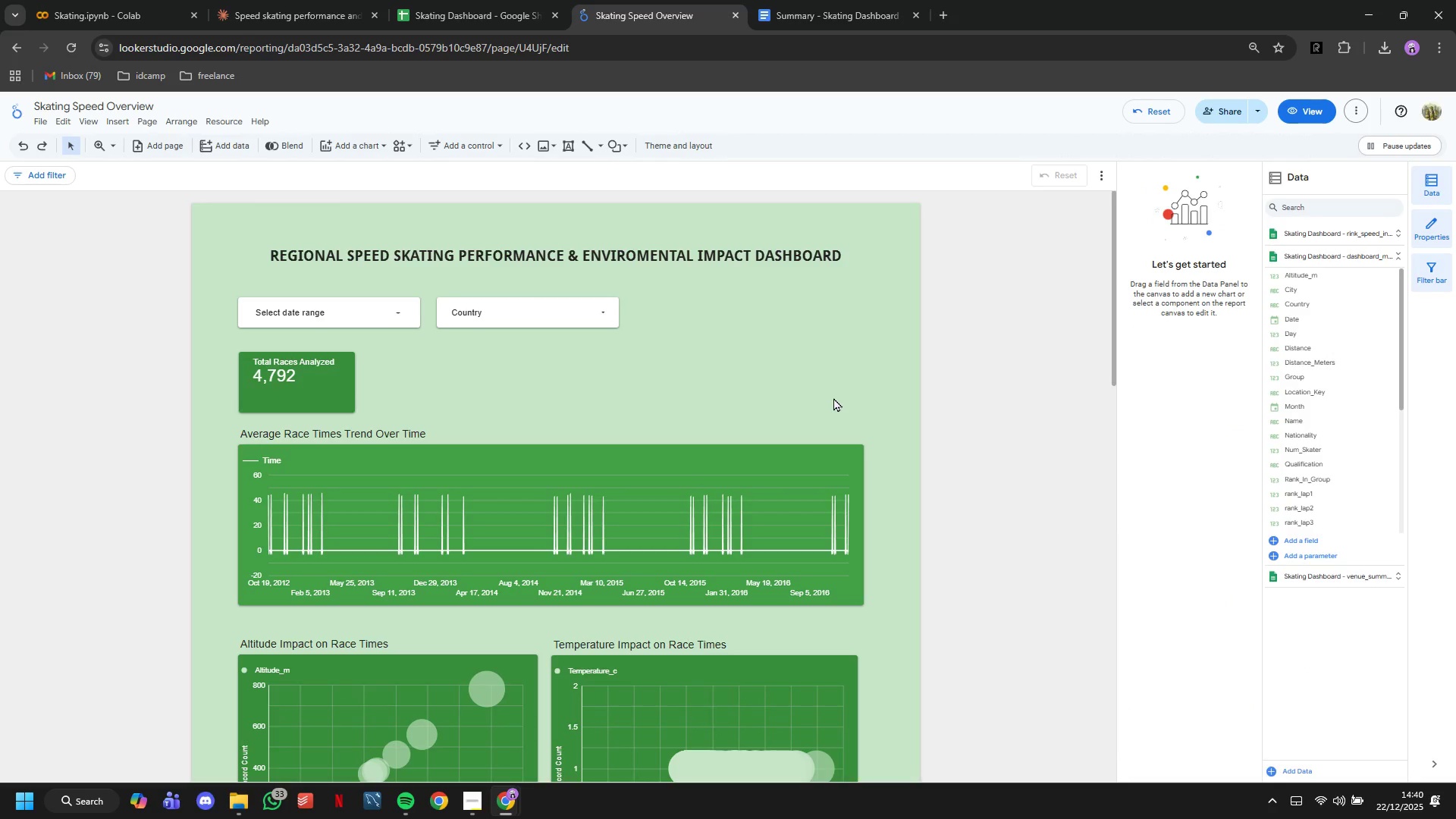 
scroll: coordinate [834, 397], scroll_direction: down, amount: 7.0
 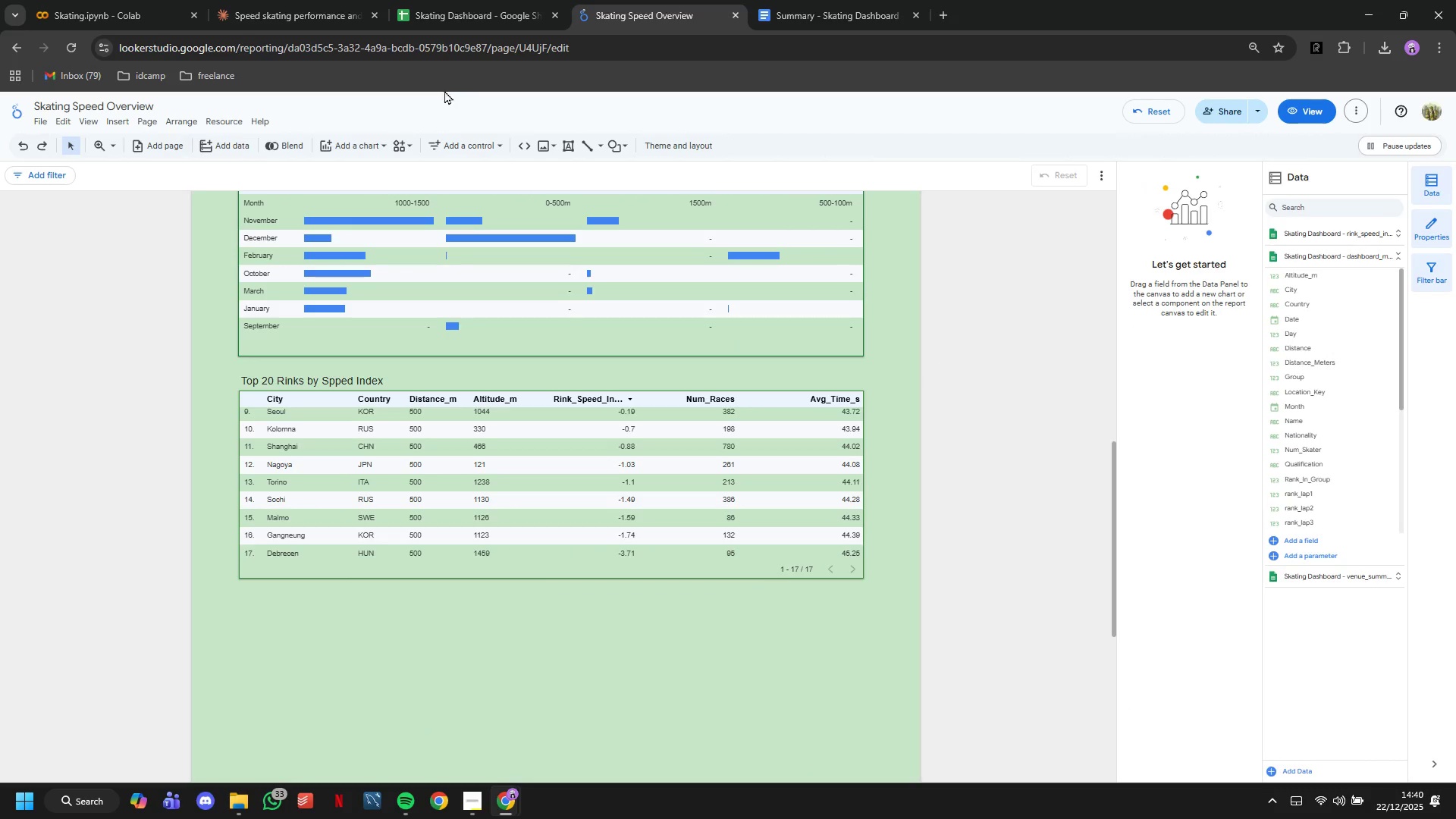 
left_click([221, 119])
 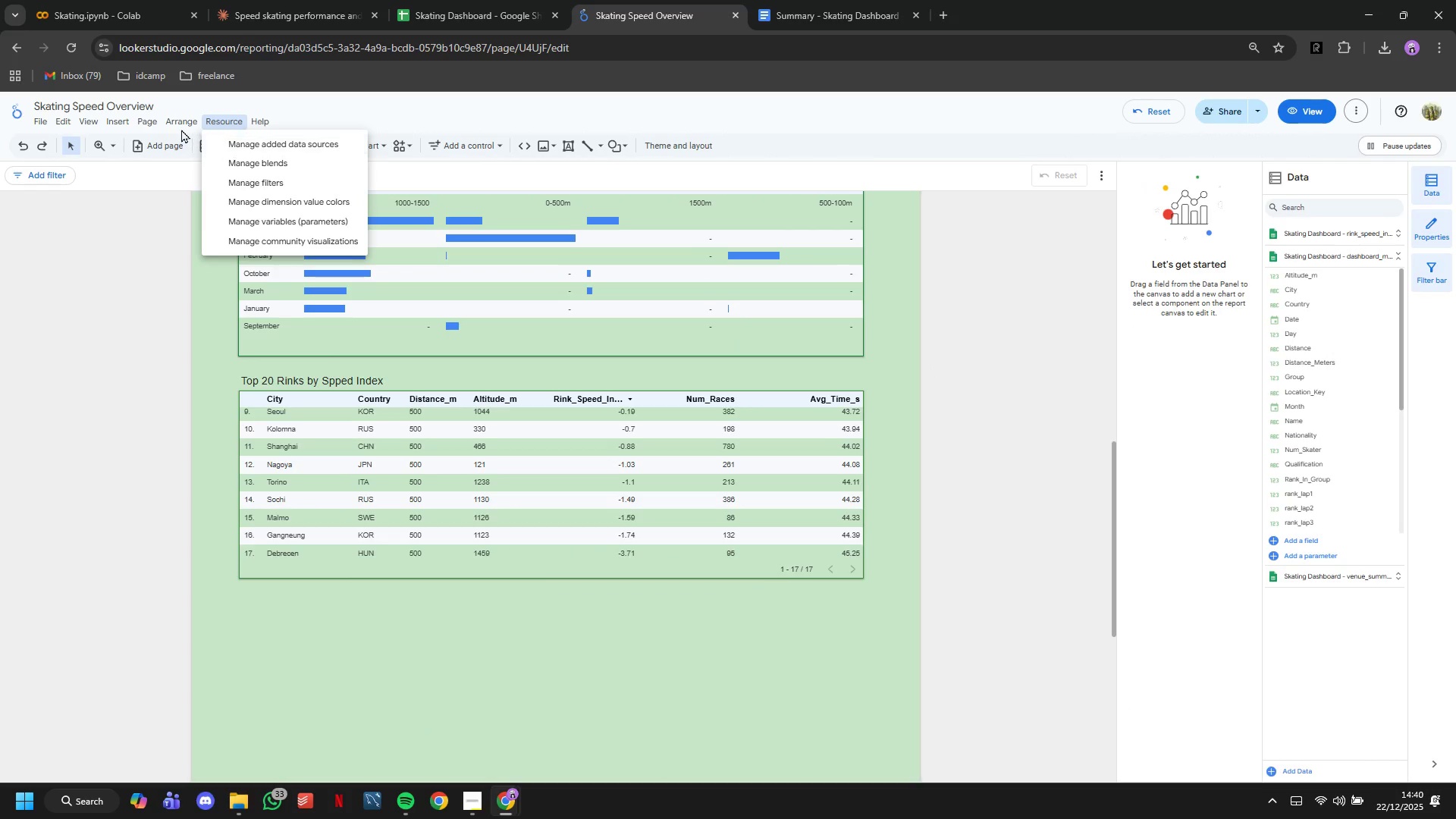 
left_click([179, 124])
 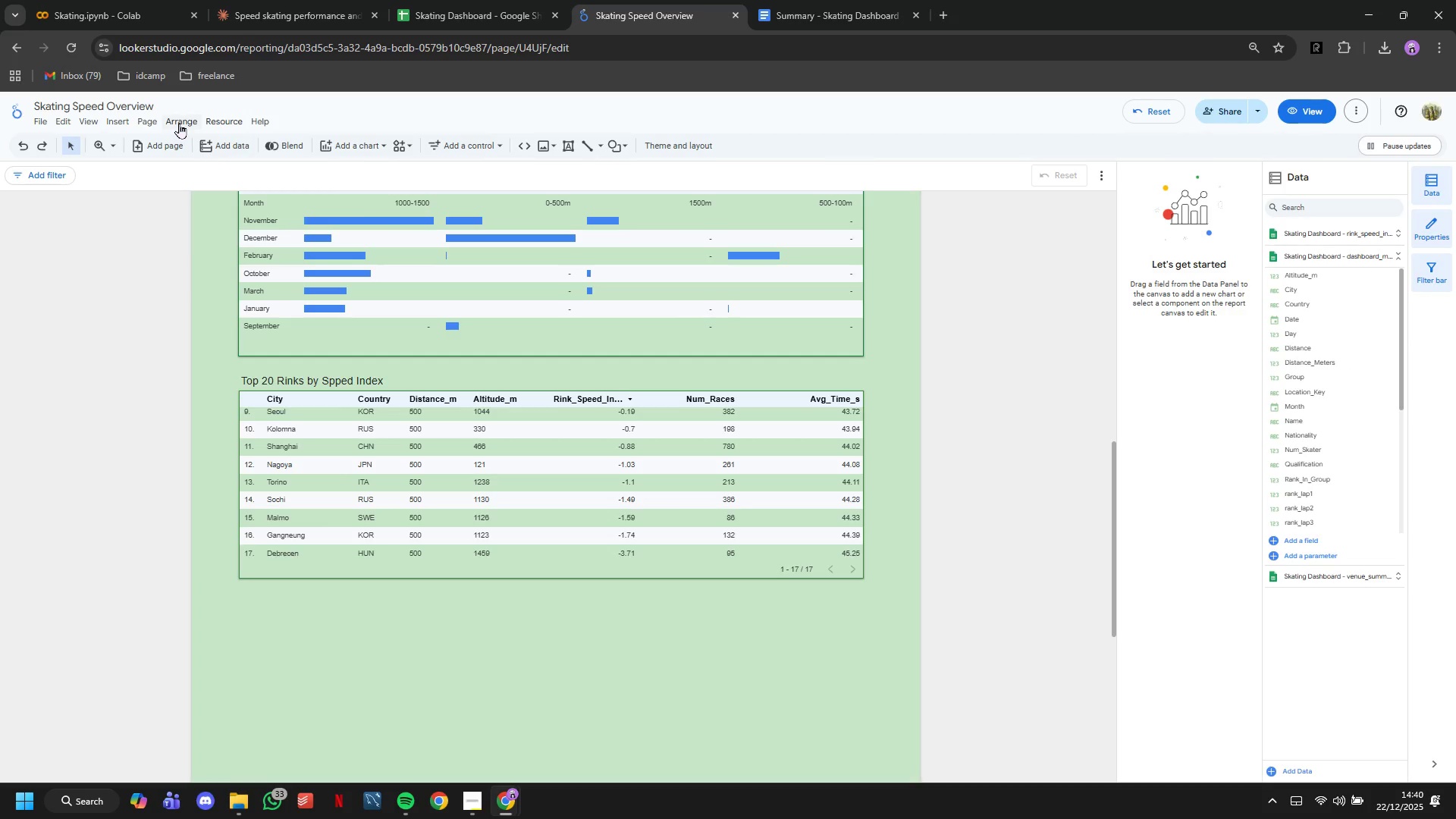 
left_click([179, 123])
 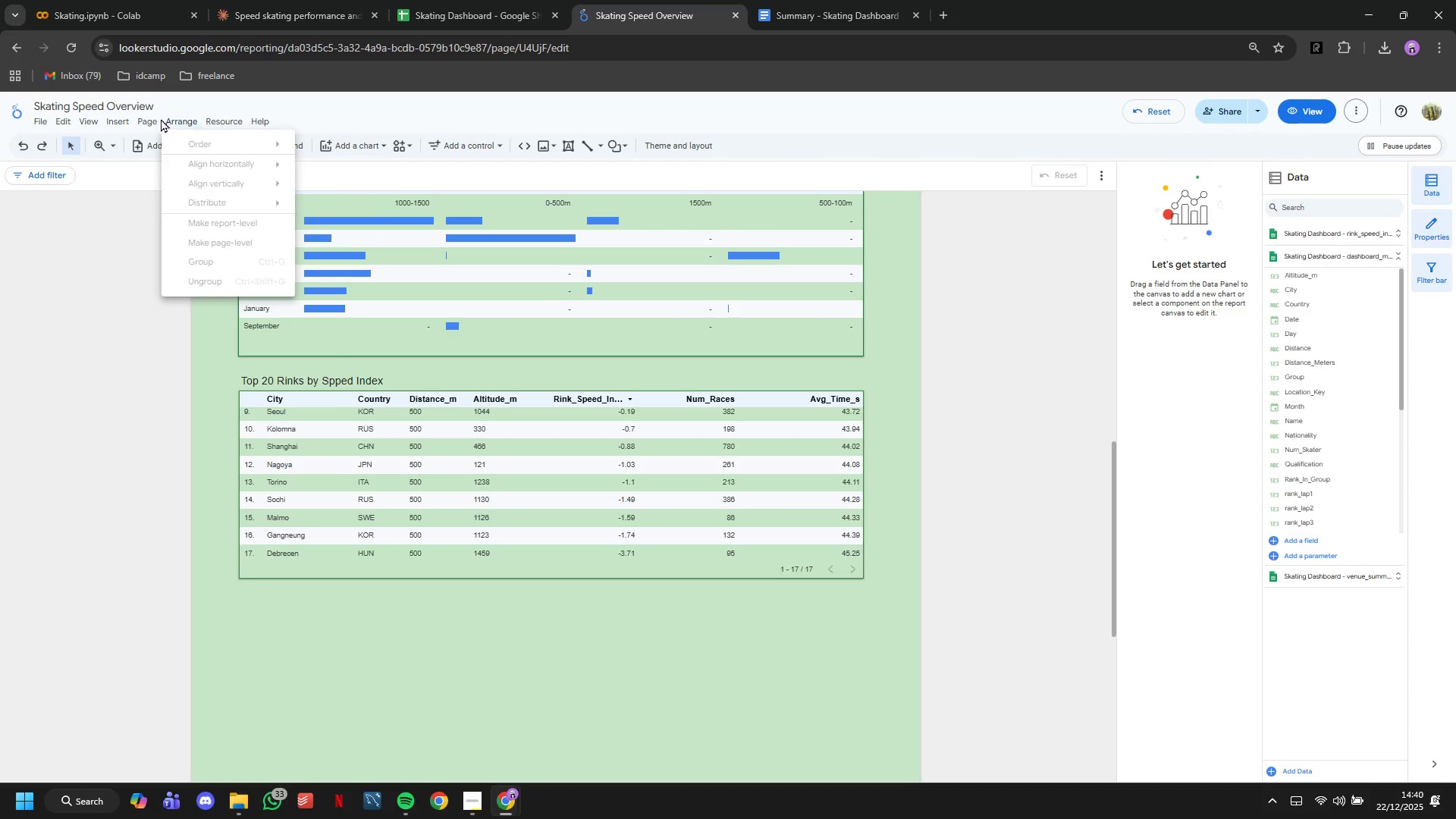 
double_click([149, 117])
 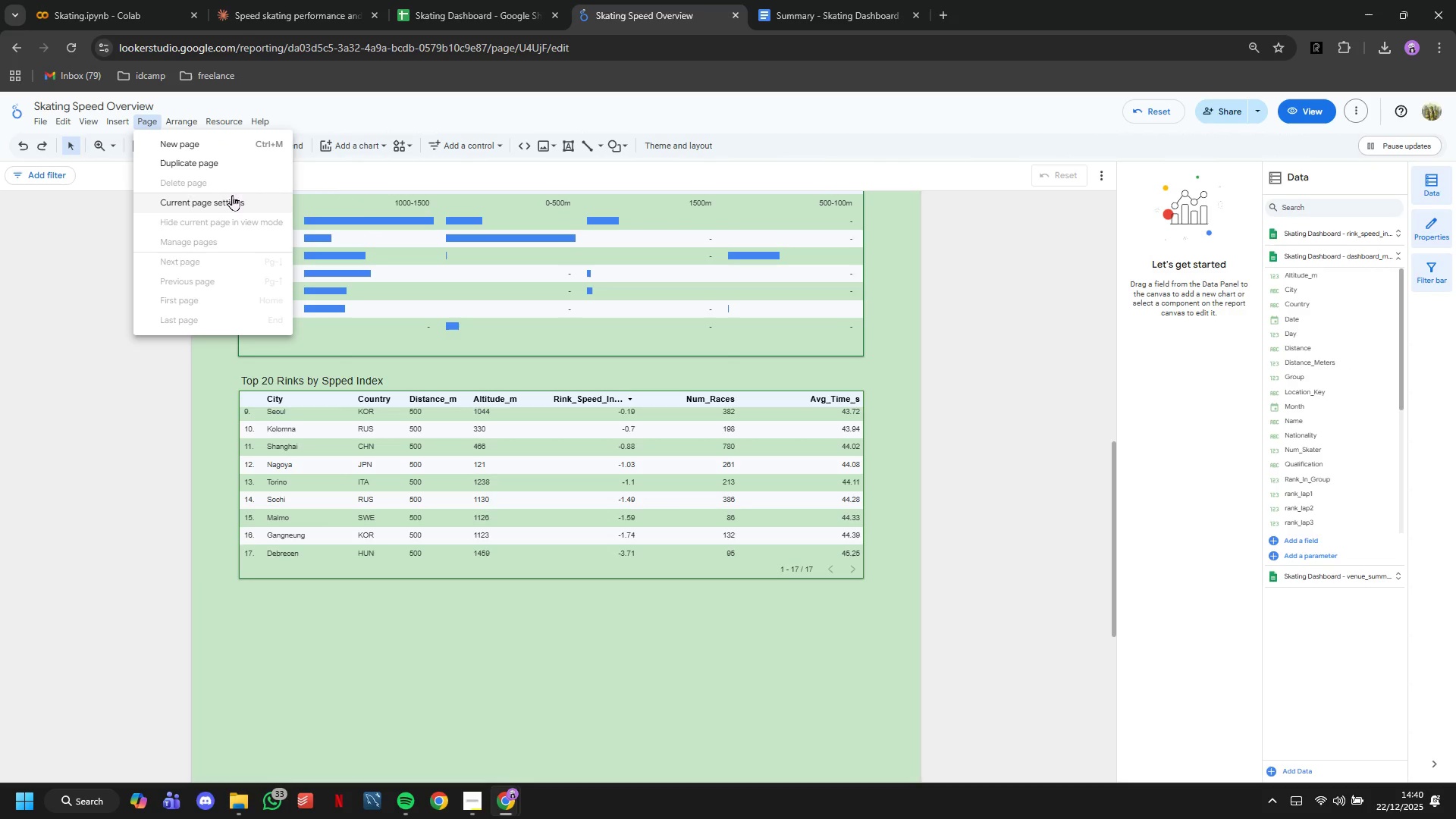 
left_click([233, 199])
 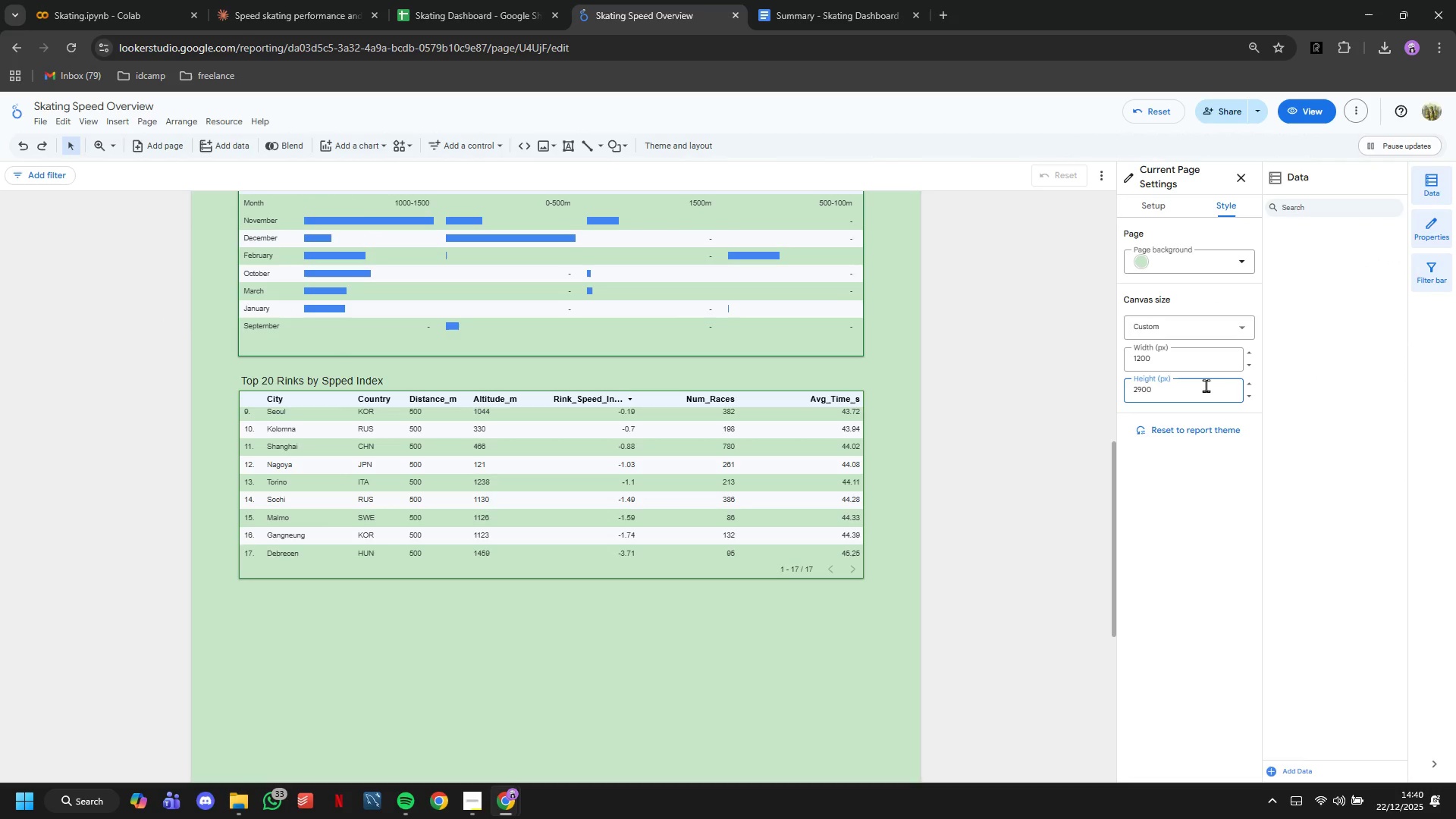 
key(Backspace)
key(Backspace)
key(Backspace)
type(400)
 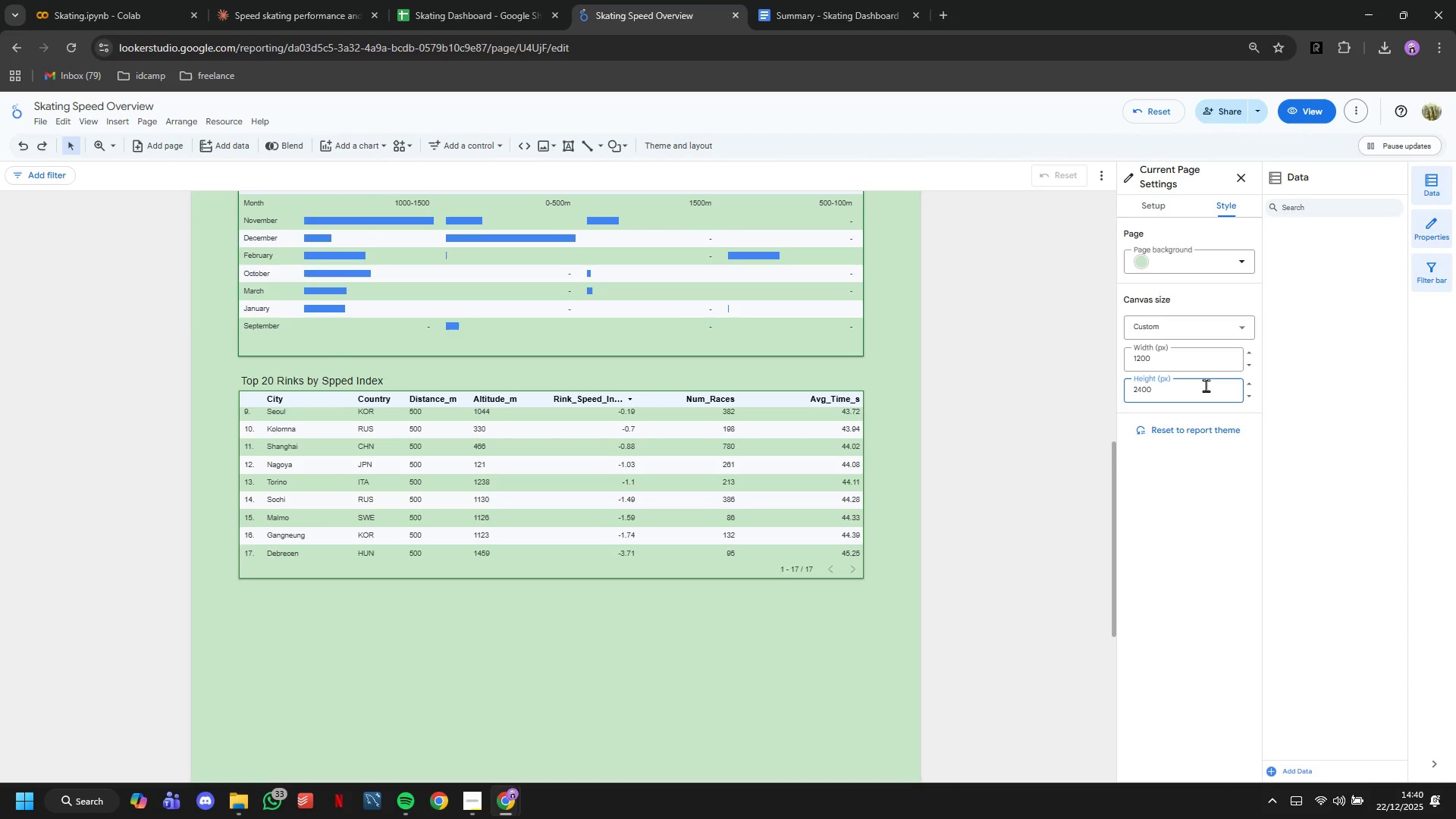 
key(Enter)
 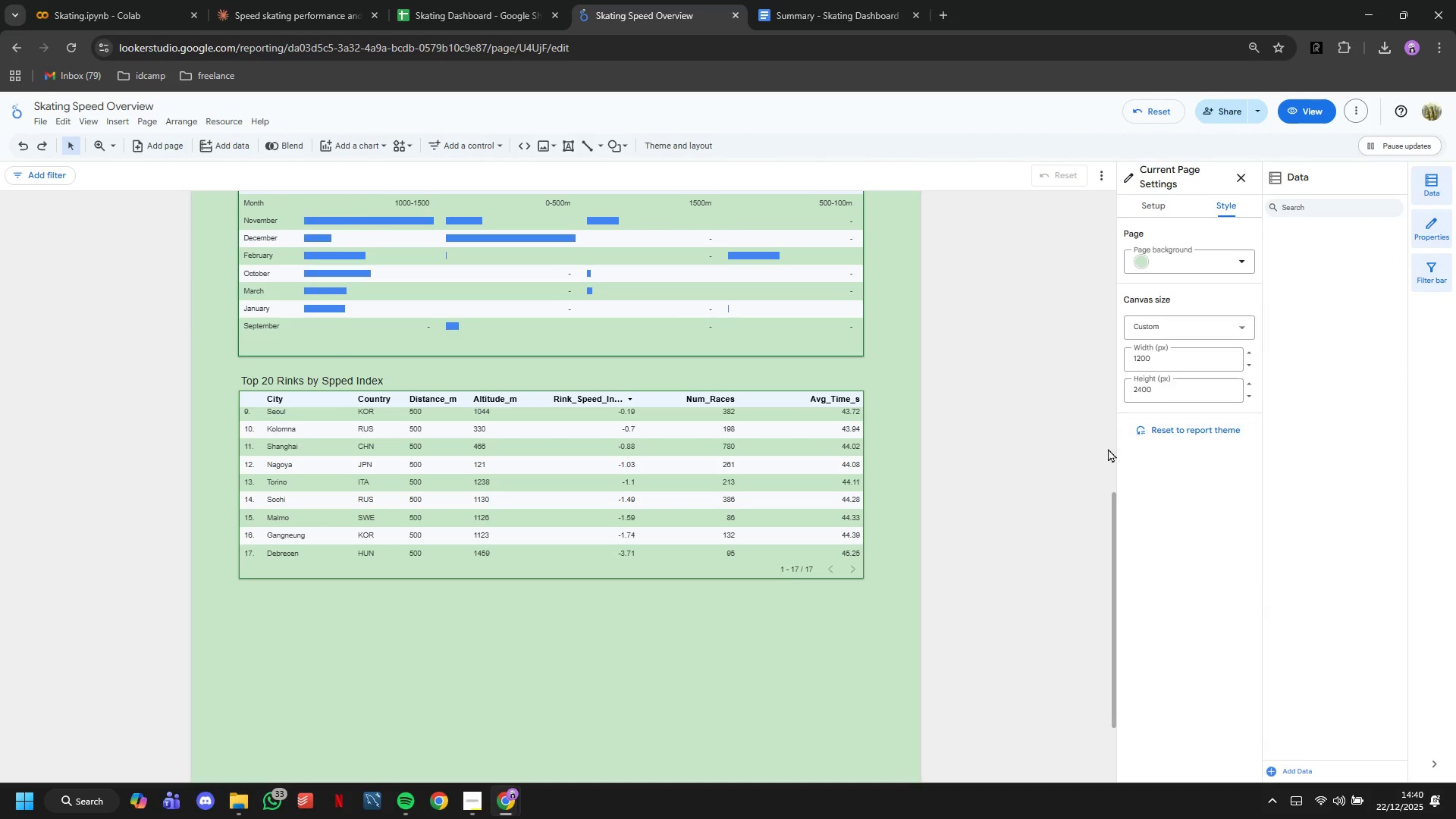 
scroll: coordinate [1034, 485], scroll_direction: down, amount: 5.0
 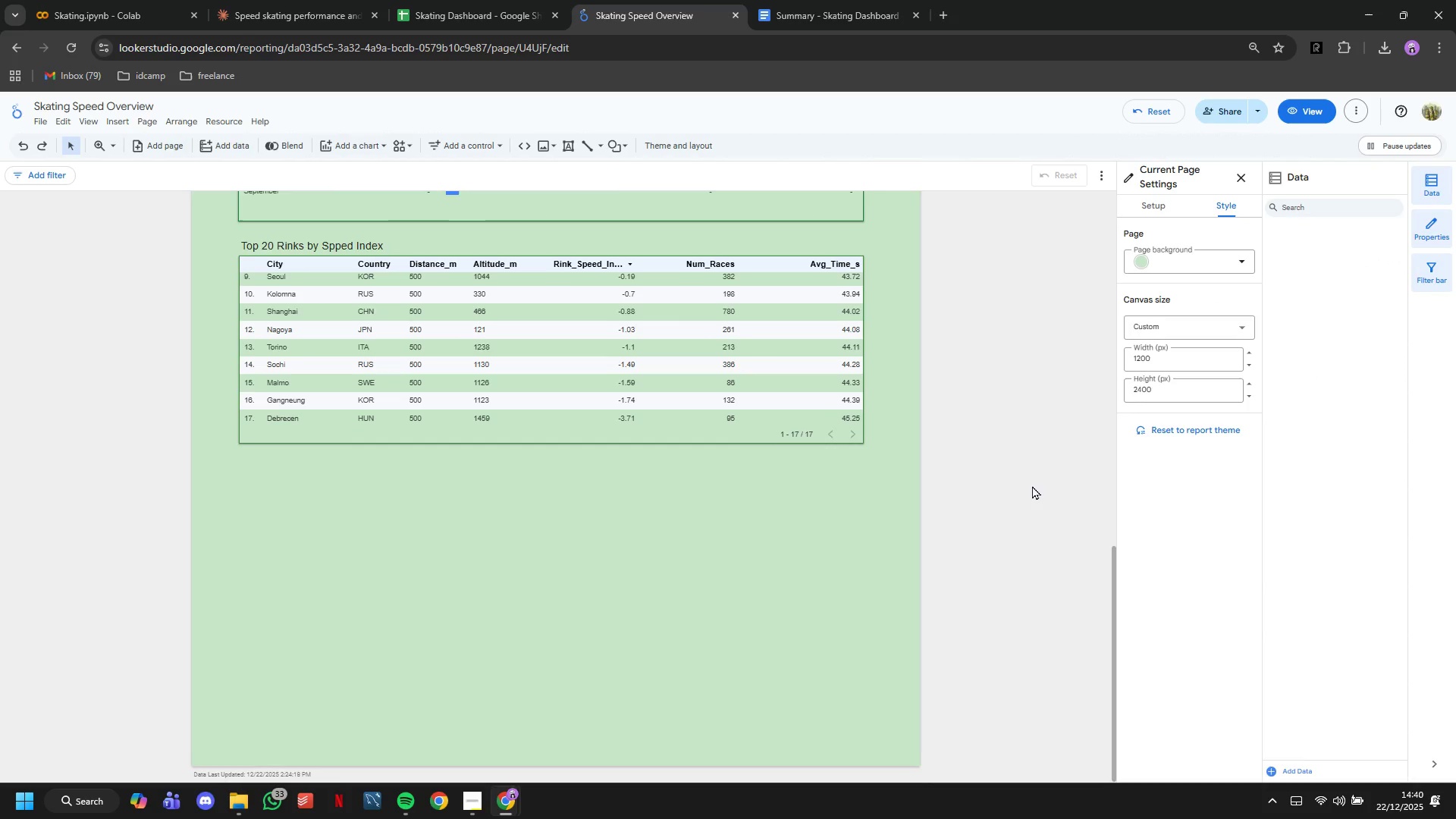 
scroll: coordinate [1032, 483], scroll_direction: up, amount: 14.0
 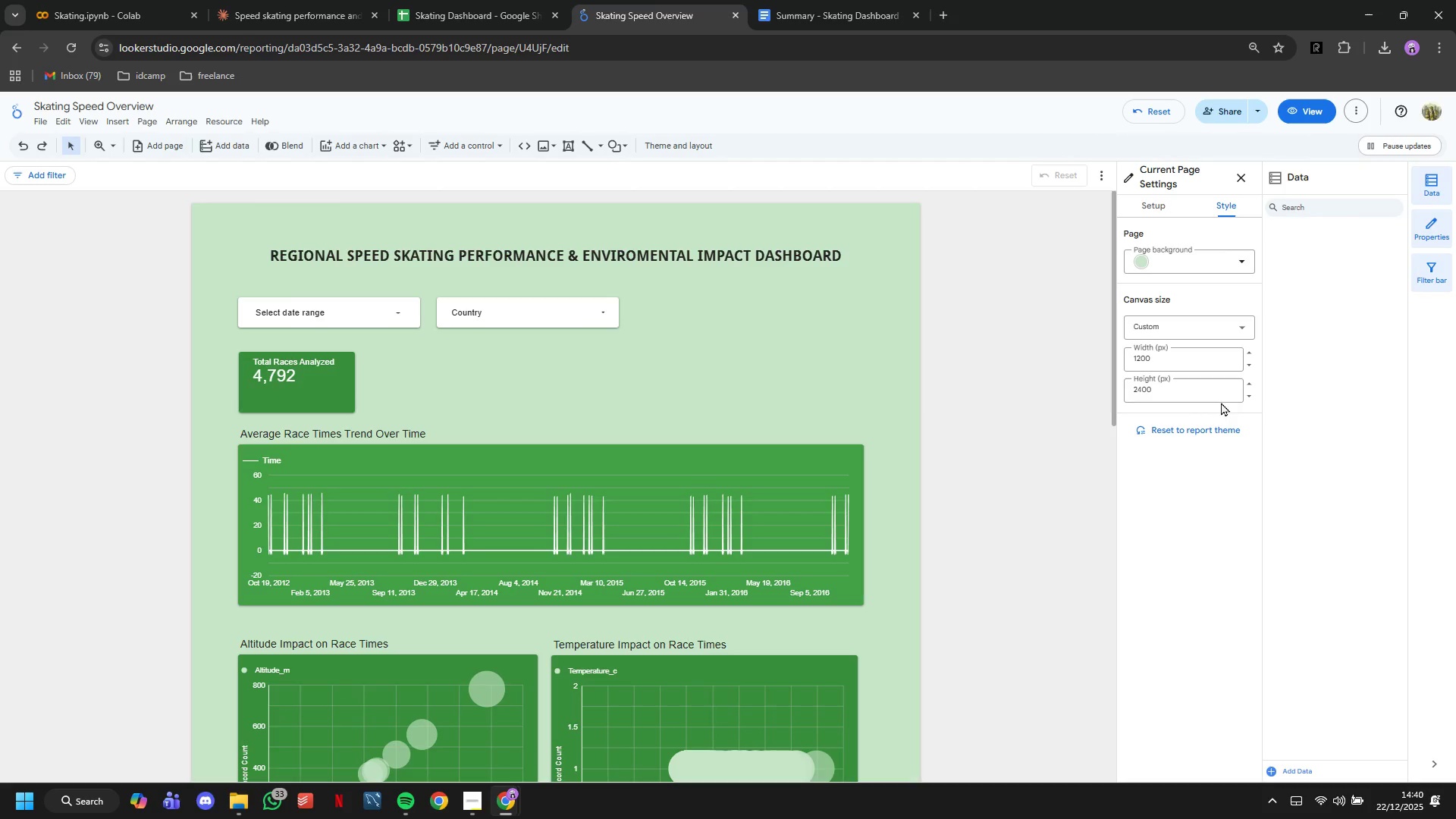 
left_click([1203, 391])
 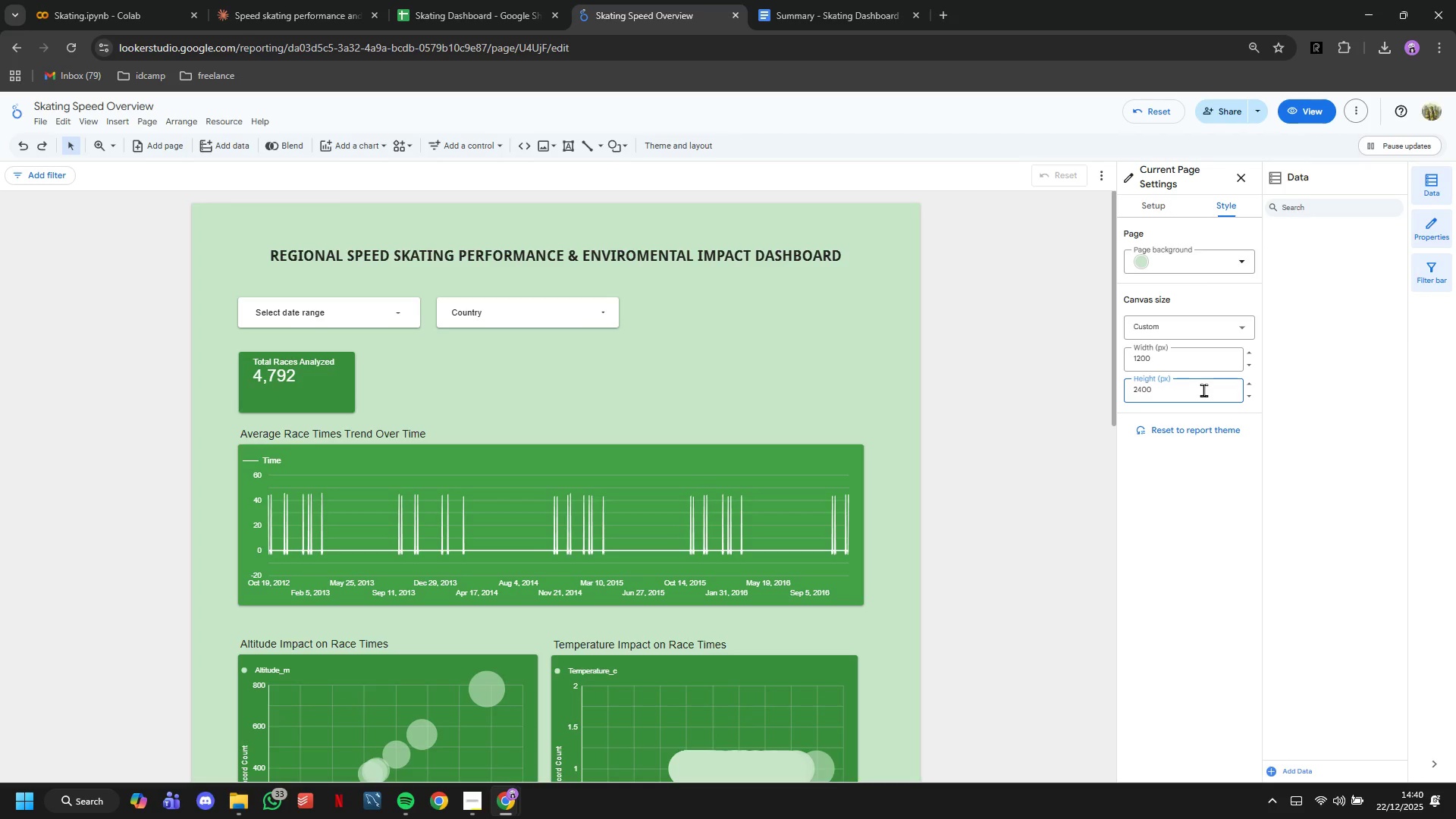 
key(Backspace)
key(Backspace)
key(Backspace)
type(300)
 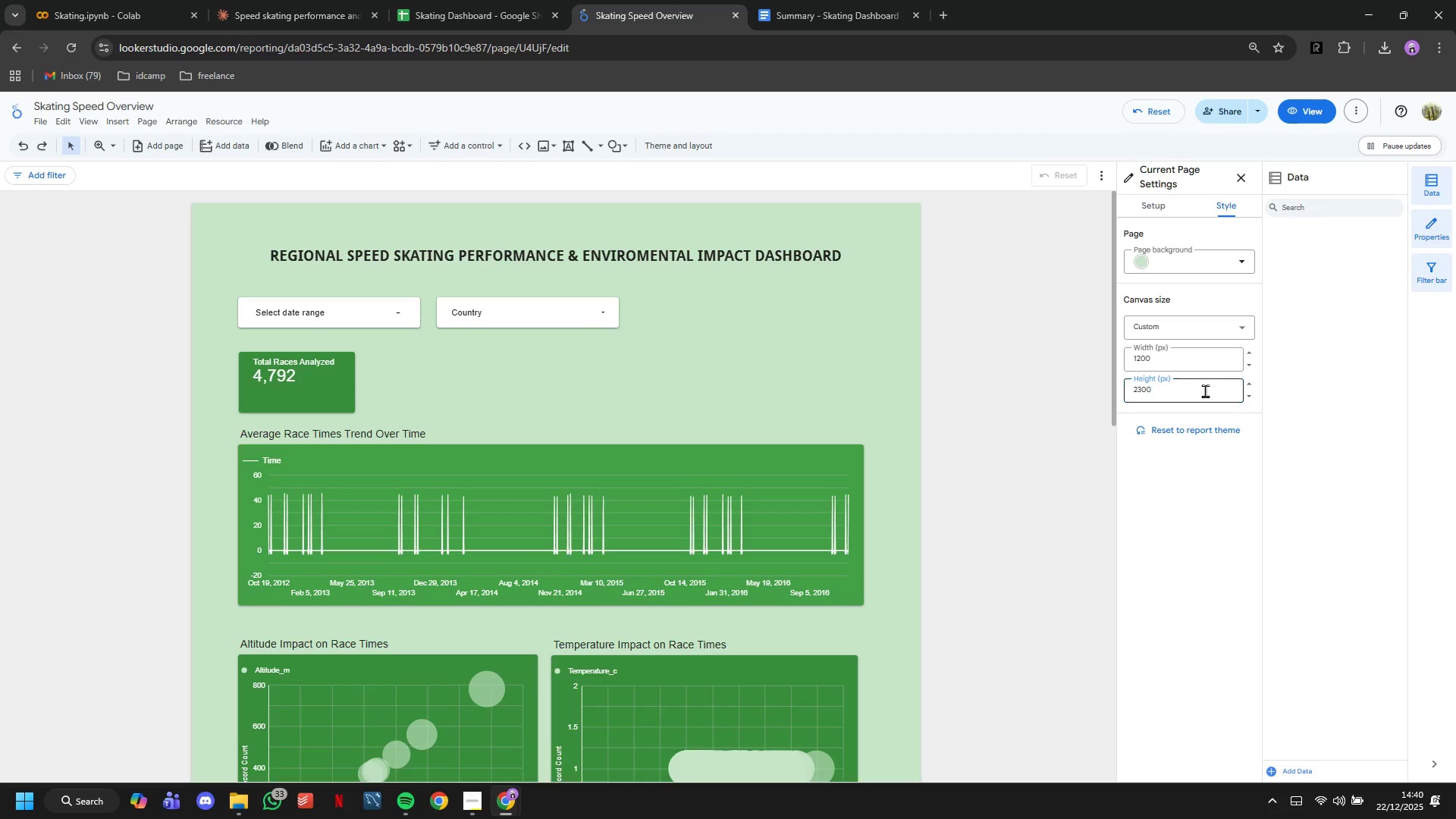 
key(Enter)
 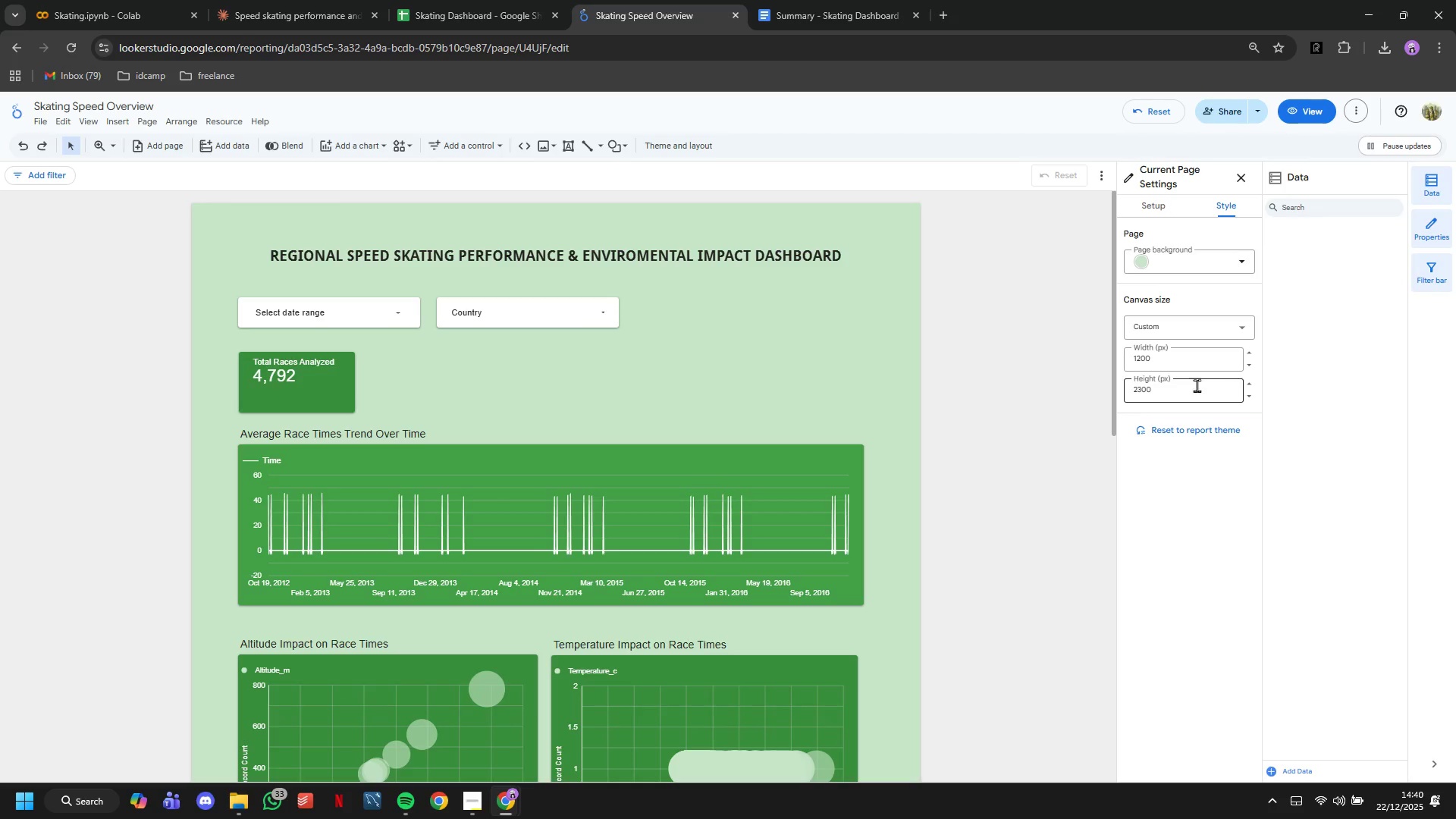 
scroll: coordinate [893, 547], scroll_direction: down, amount: 22.0
 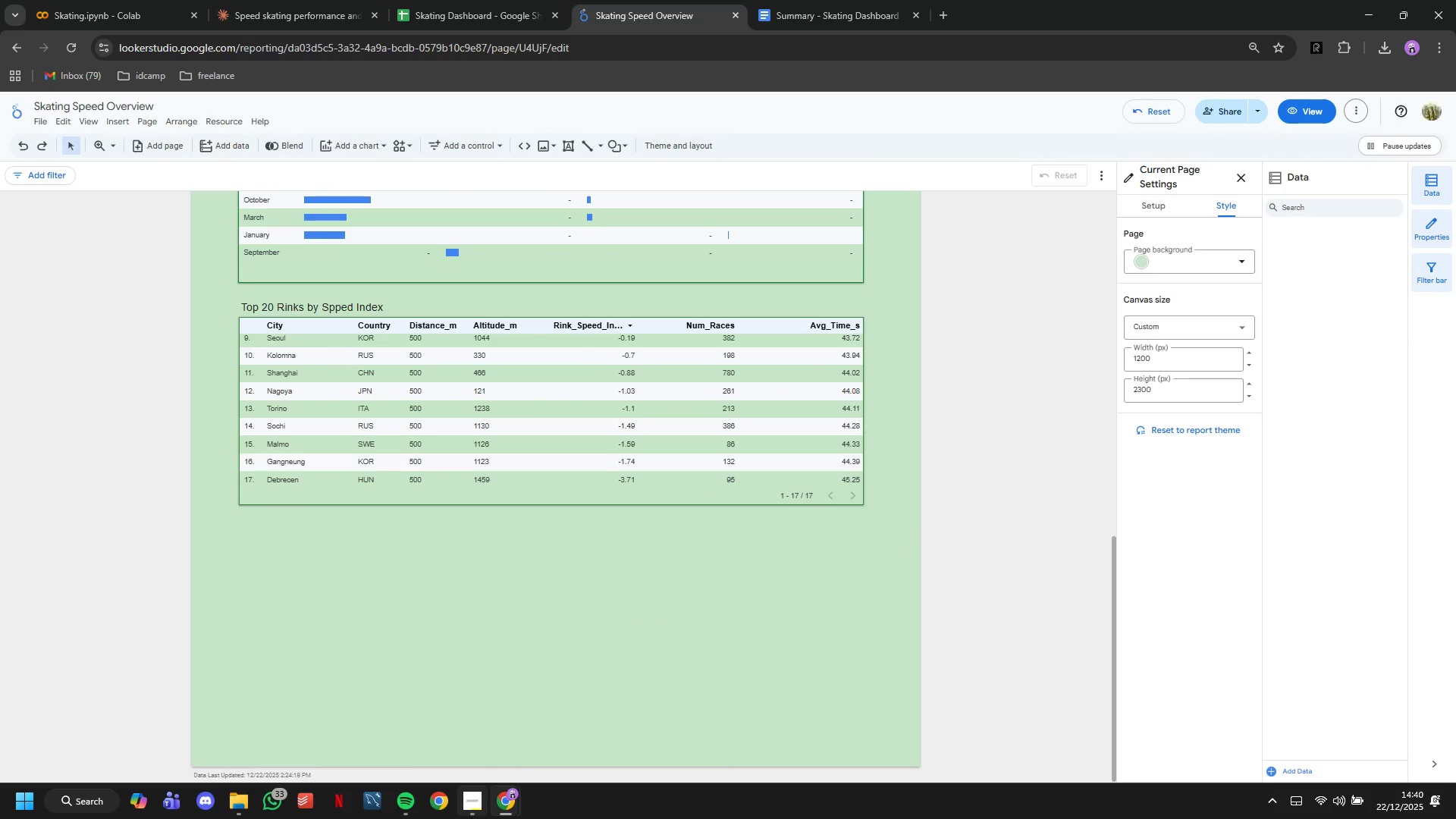 
left_click([470, 811])